 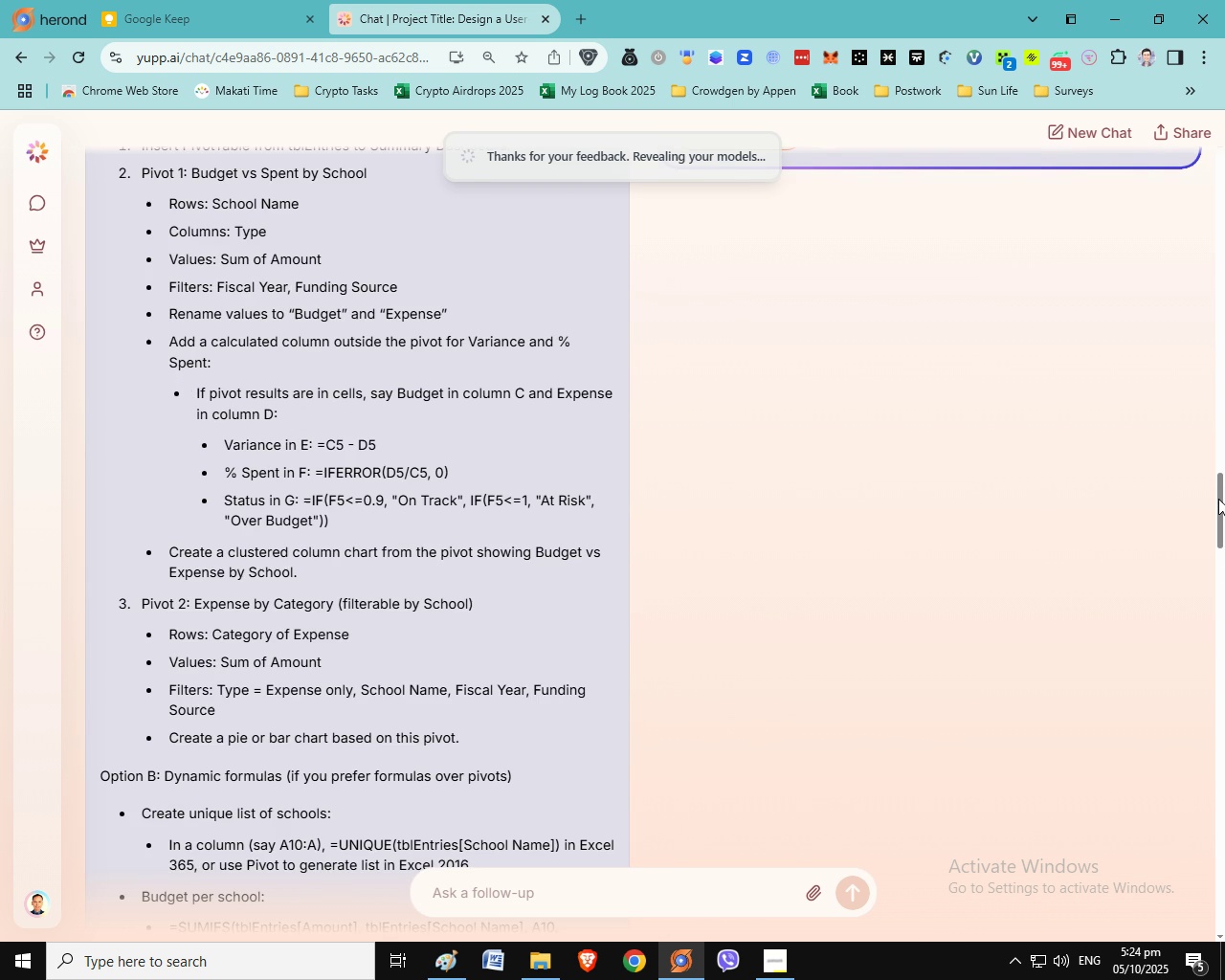 
scroll: coordinate [1218, 501], scroll_direction: up, amount: 8.0
 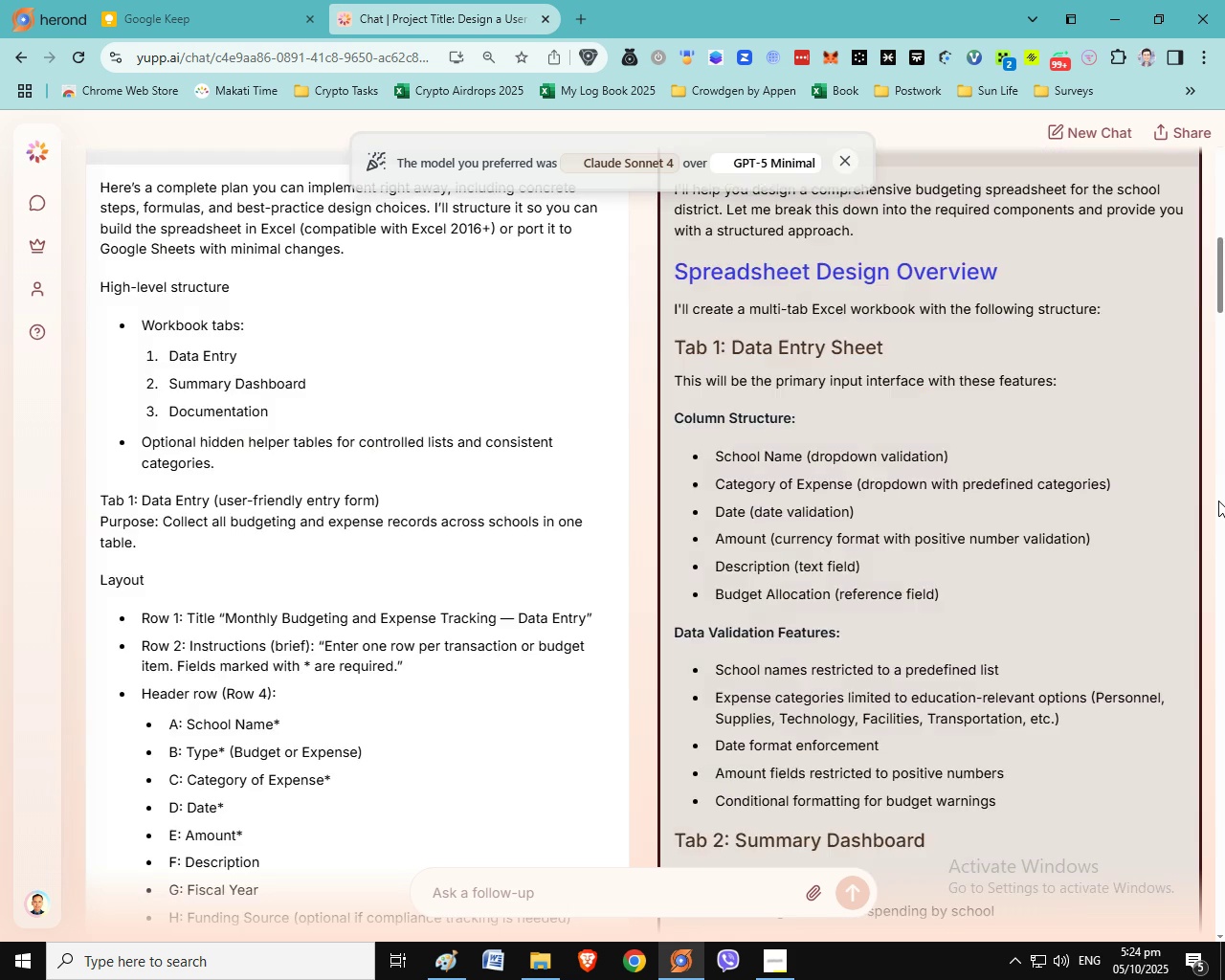 
scroll: coordinate [1218, 501], scroll_direction: down, amount: 3.0
 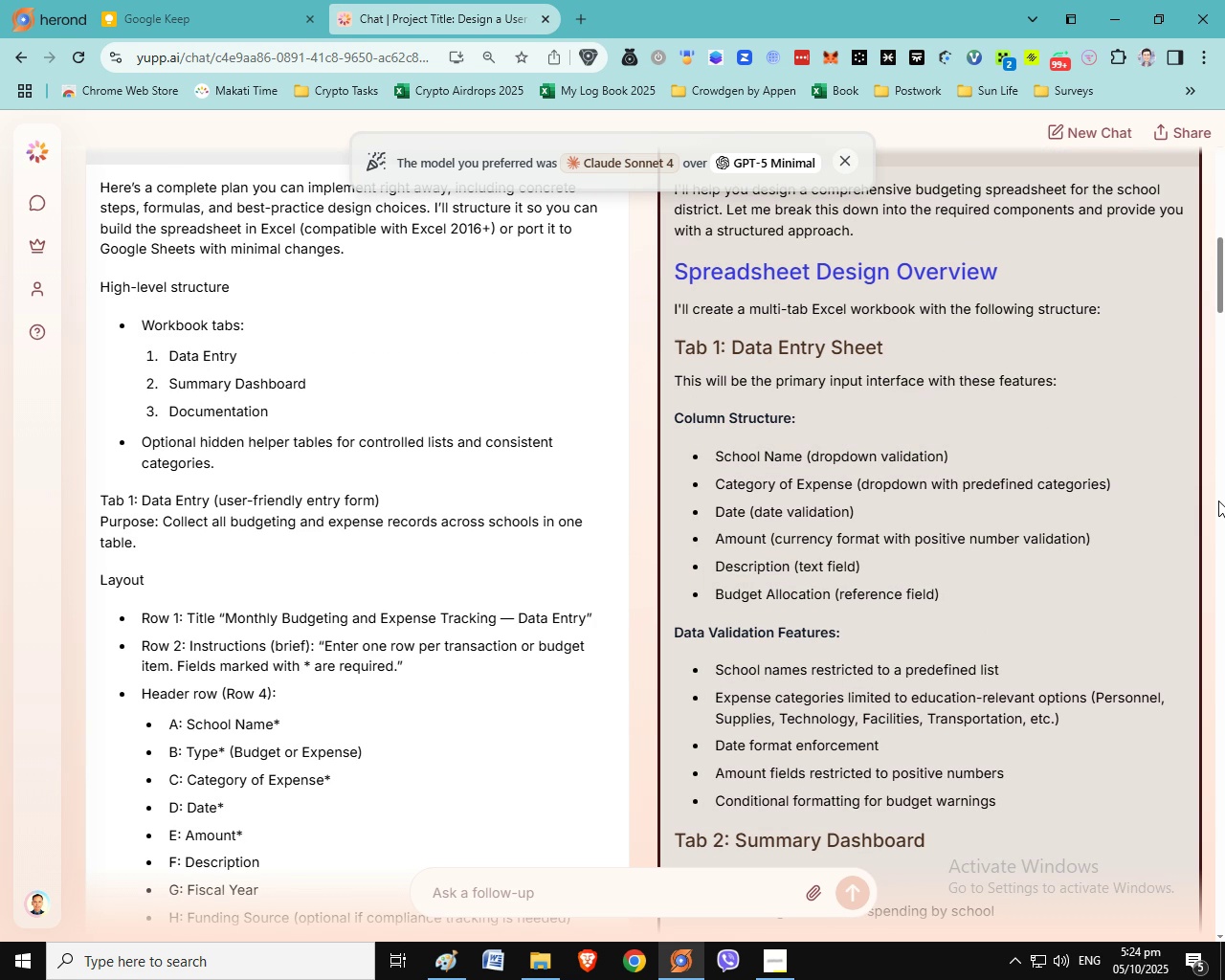 
scroll: coordinate [1218, 501], scroll_direction: up, amount: 1.0
 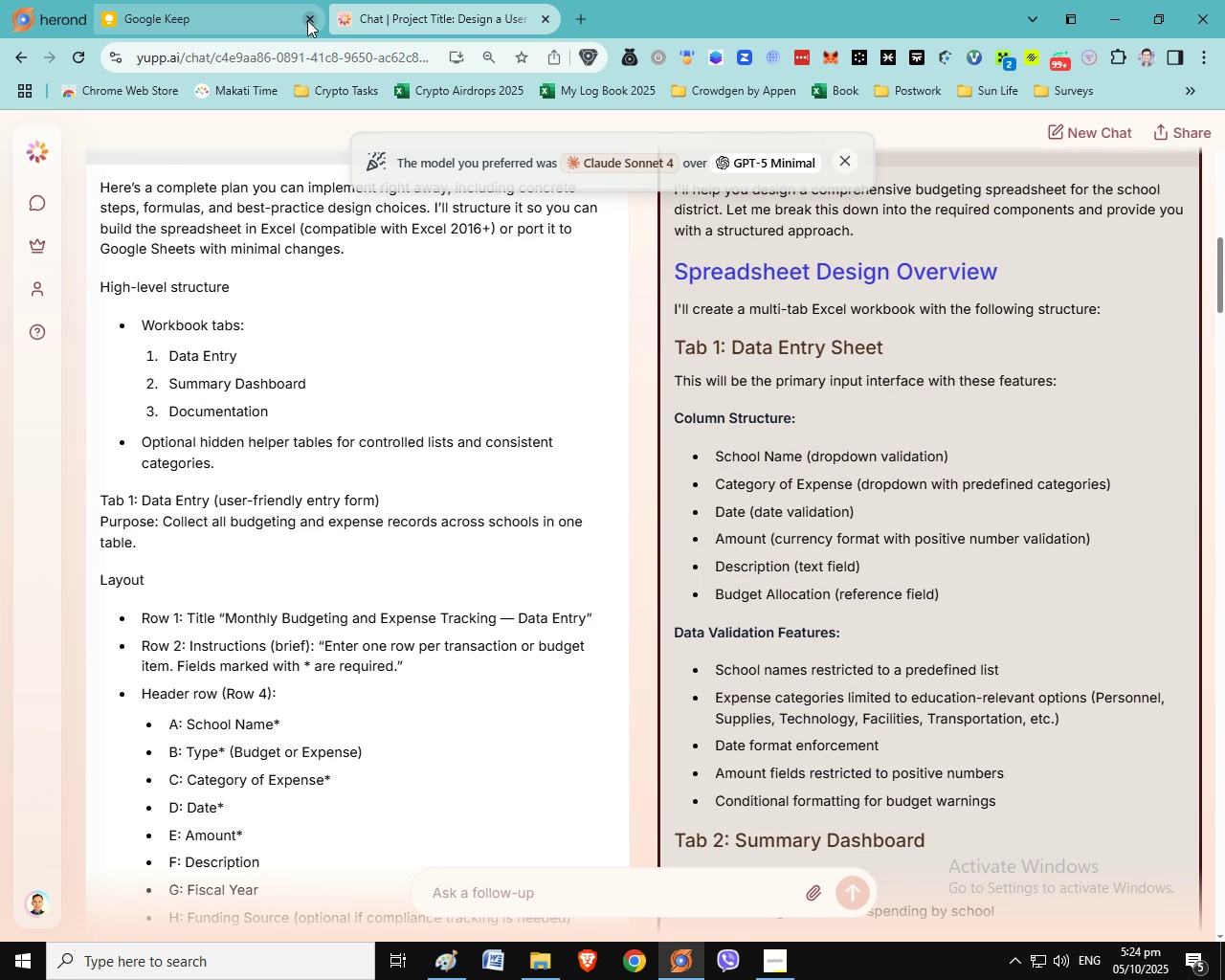 
left_click([303, 19])
 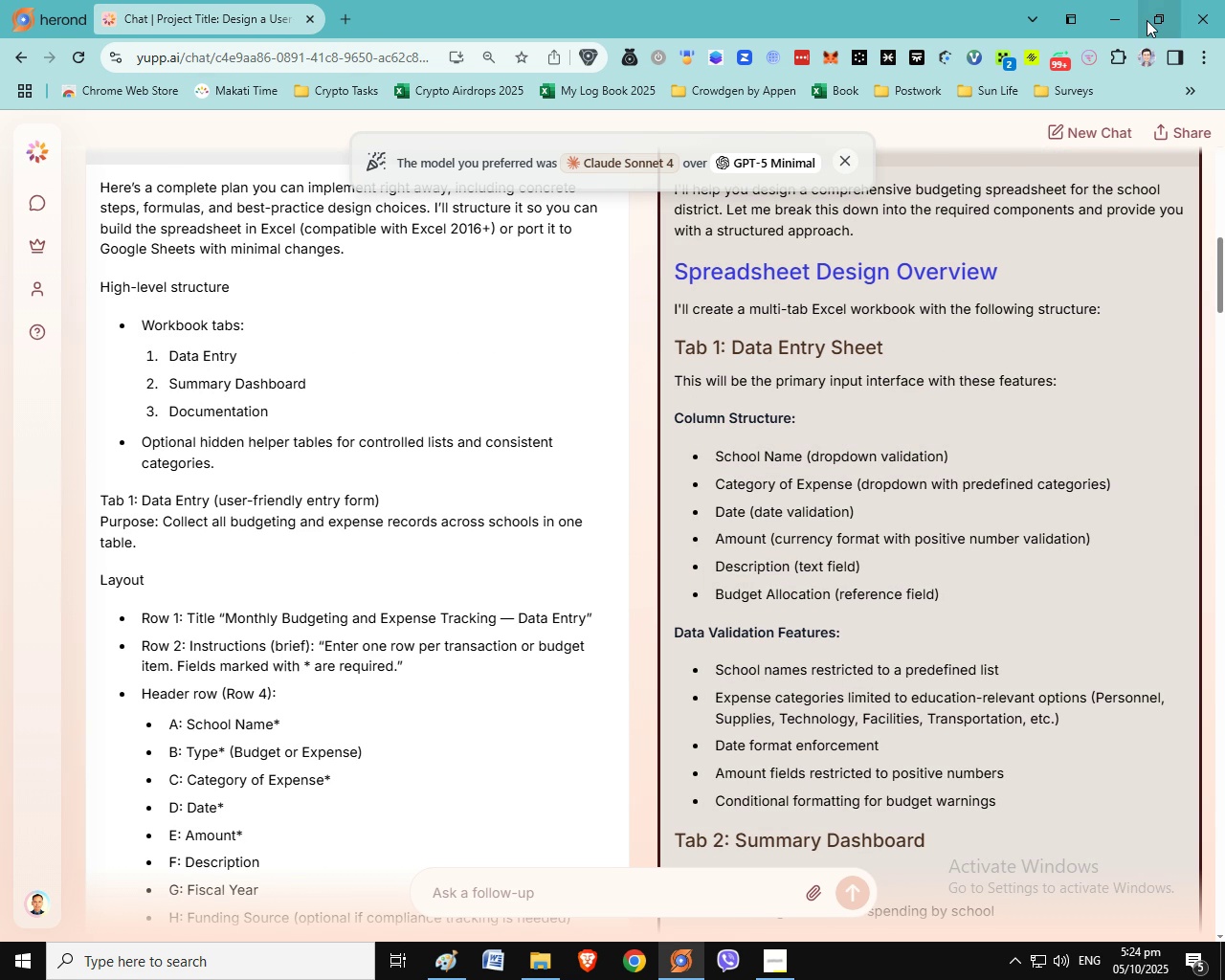 
left_click([1147, 20])
 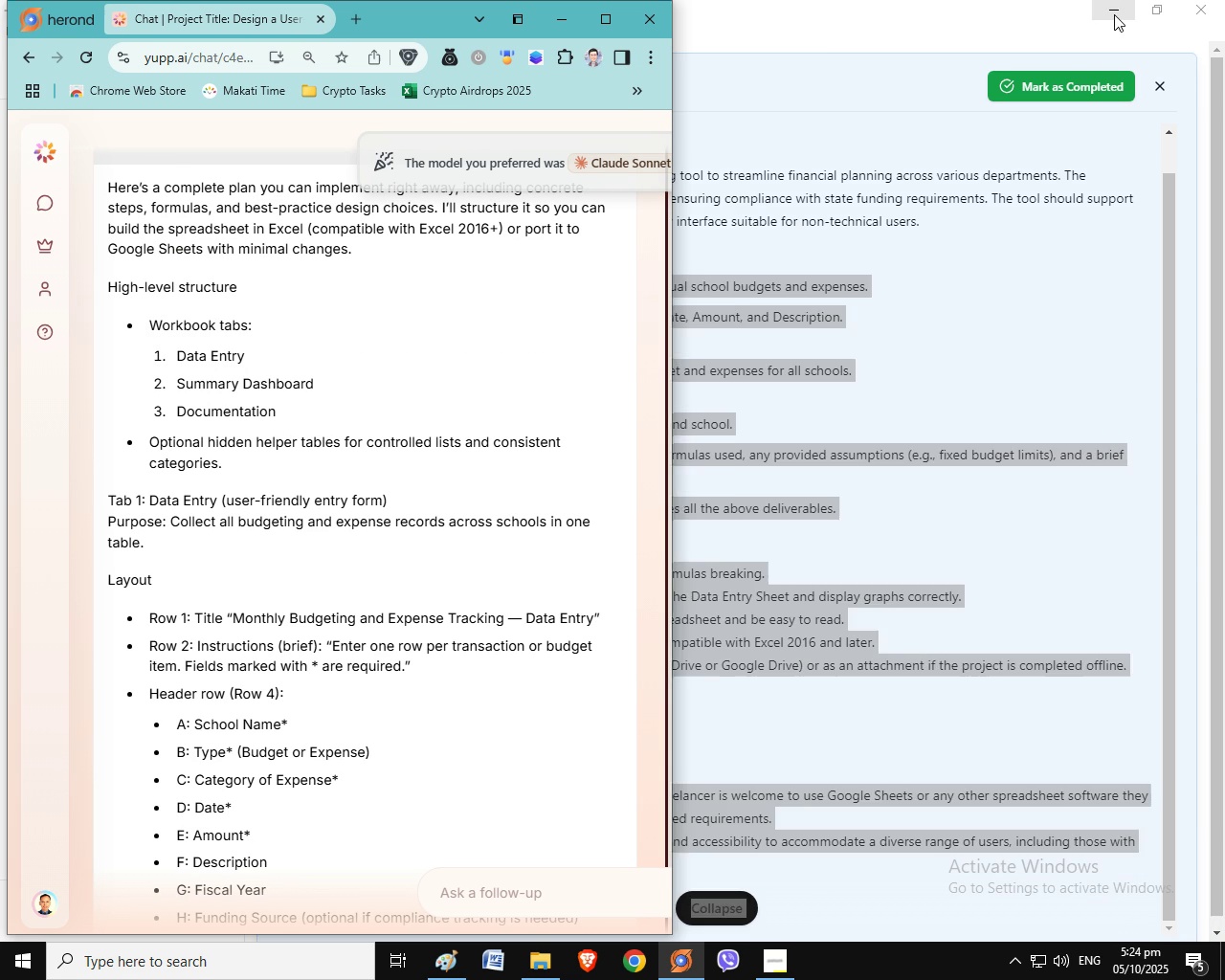 
left_click([1114, 14])
 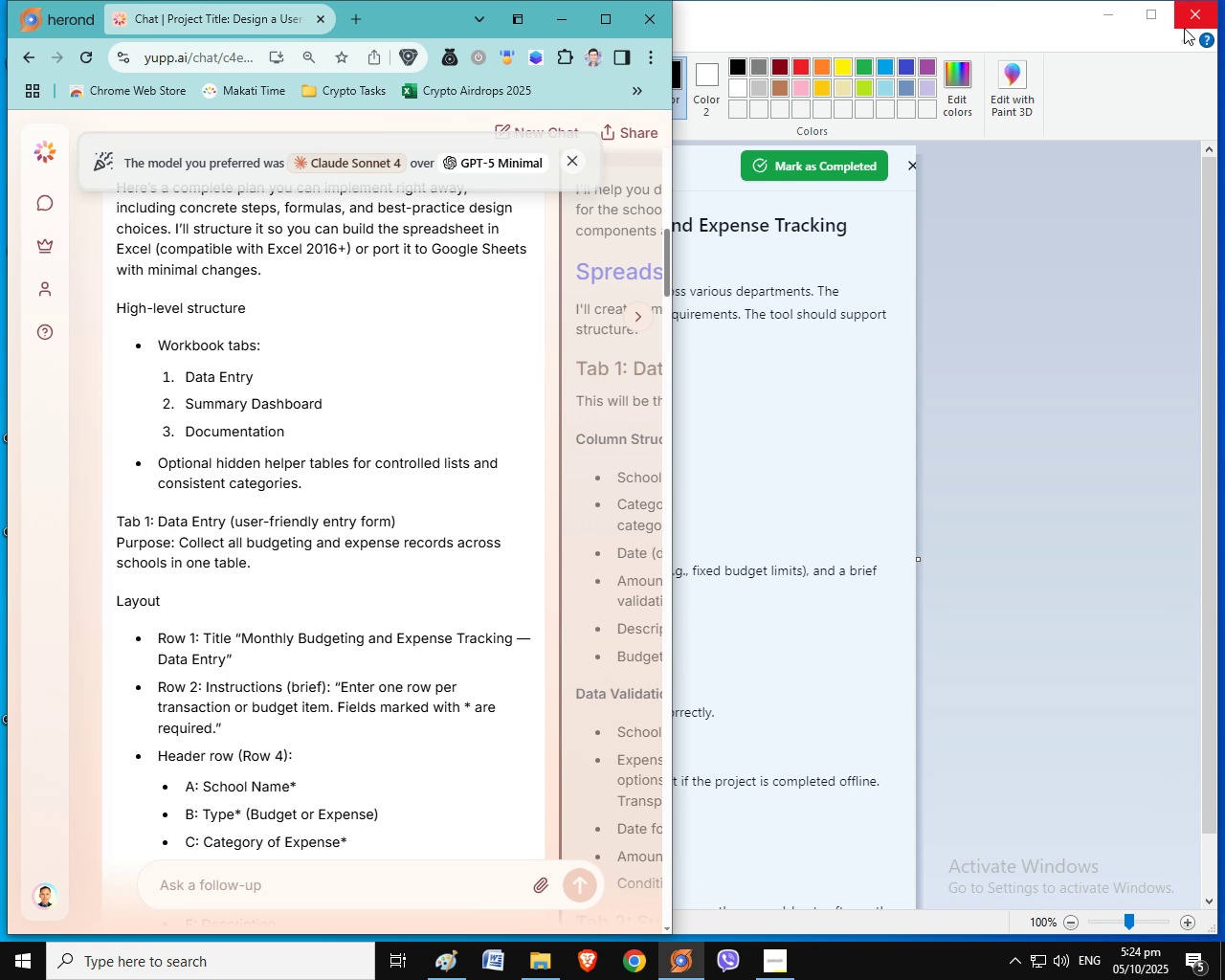 
left_click([1184, 28])
 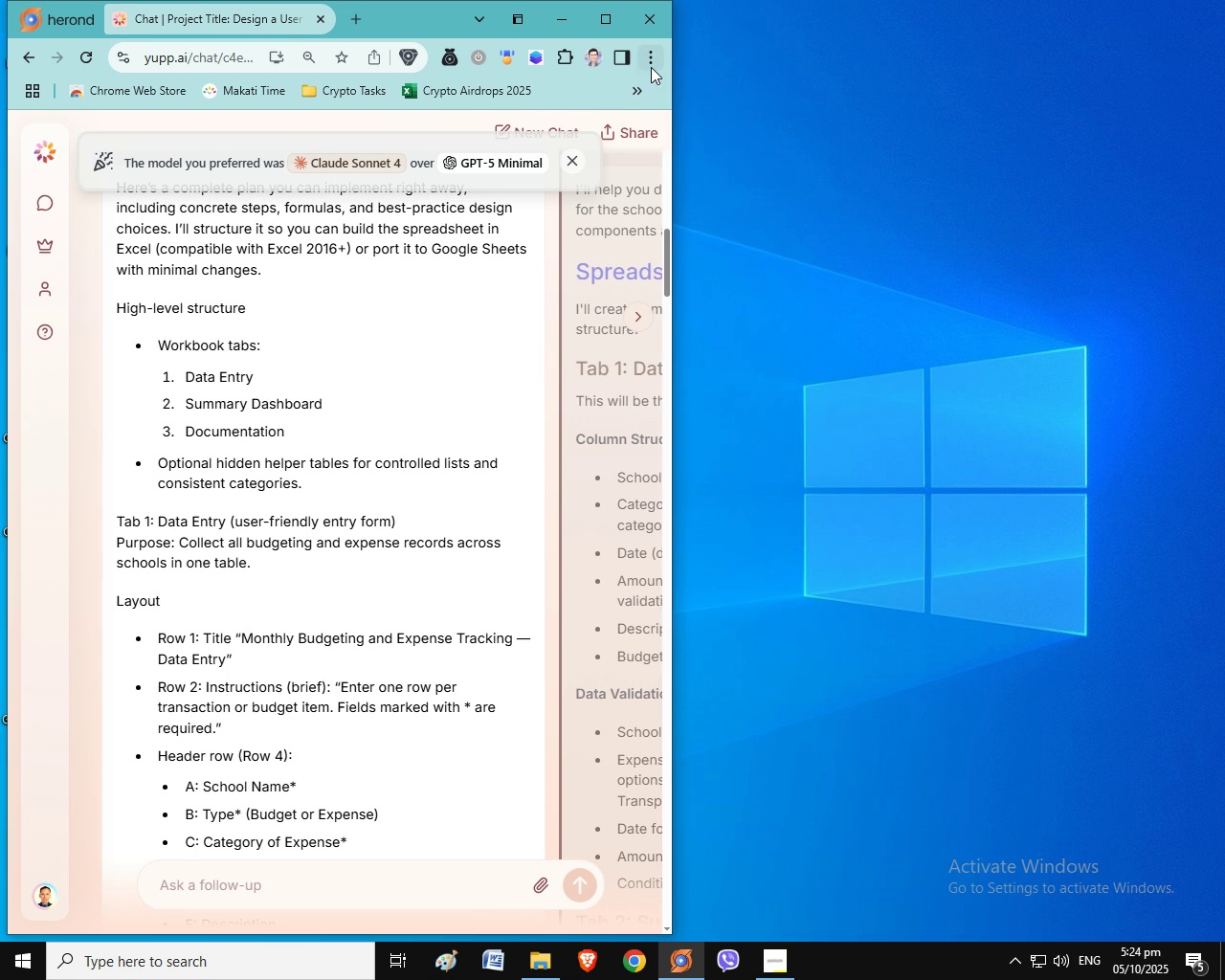 
left_click([651, 67])
 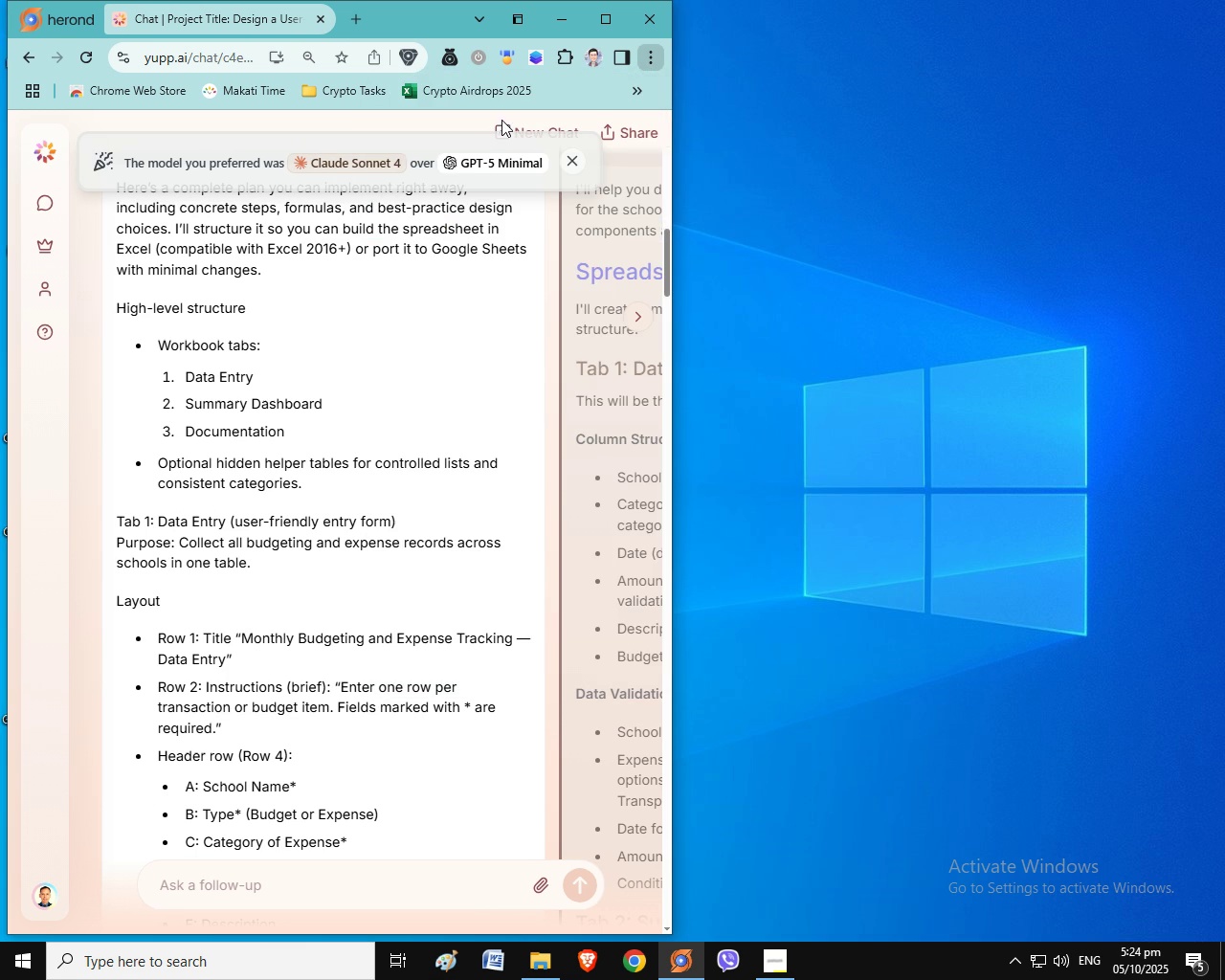 
left_click([501, 120])